 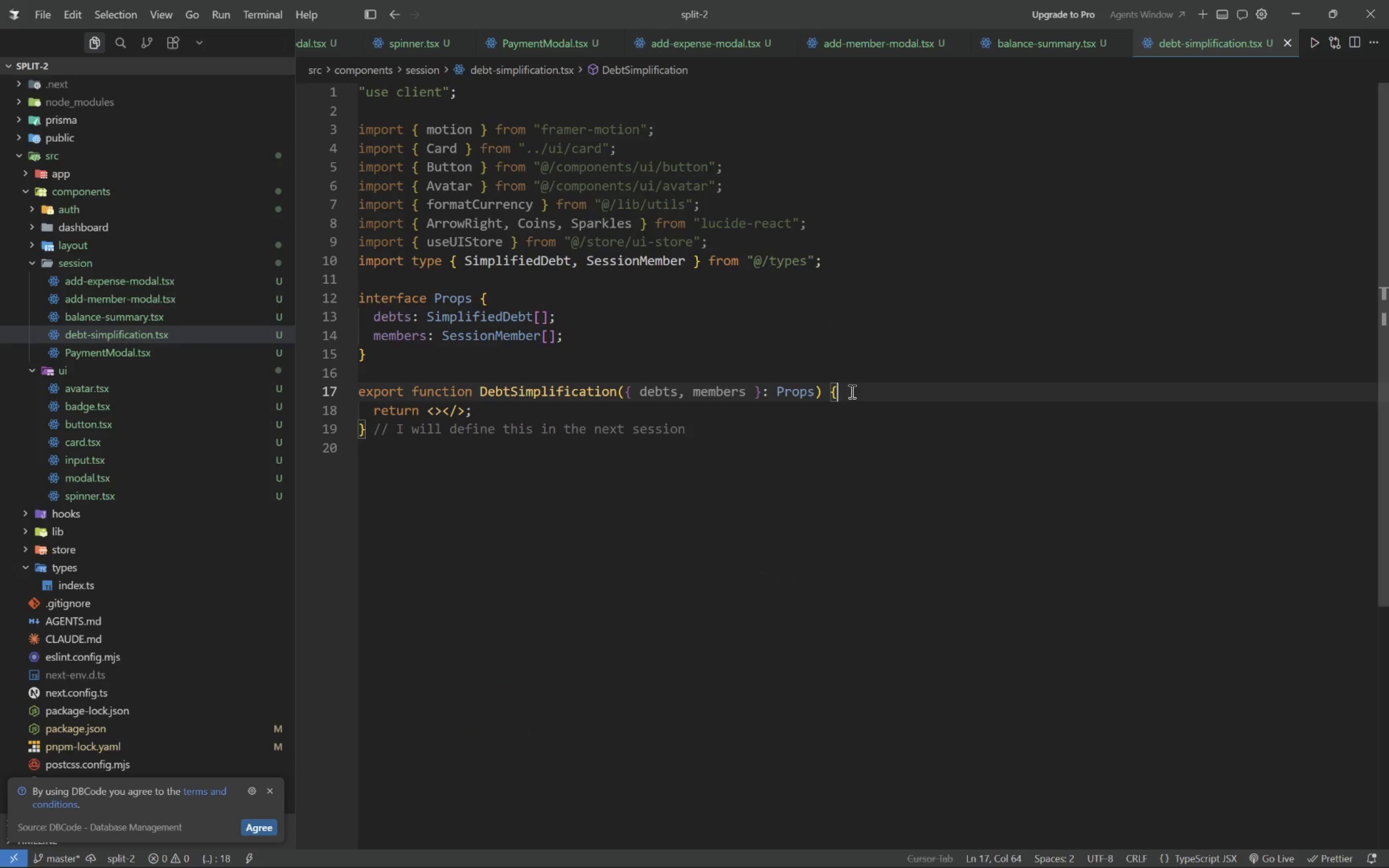 
left_click_drag(start_coordinate=[373, 432], to_coordinate=[761, 424])
 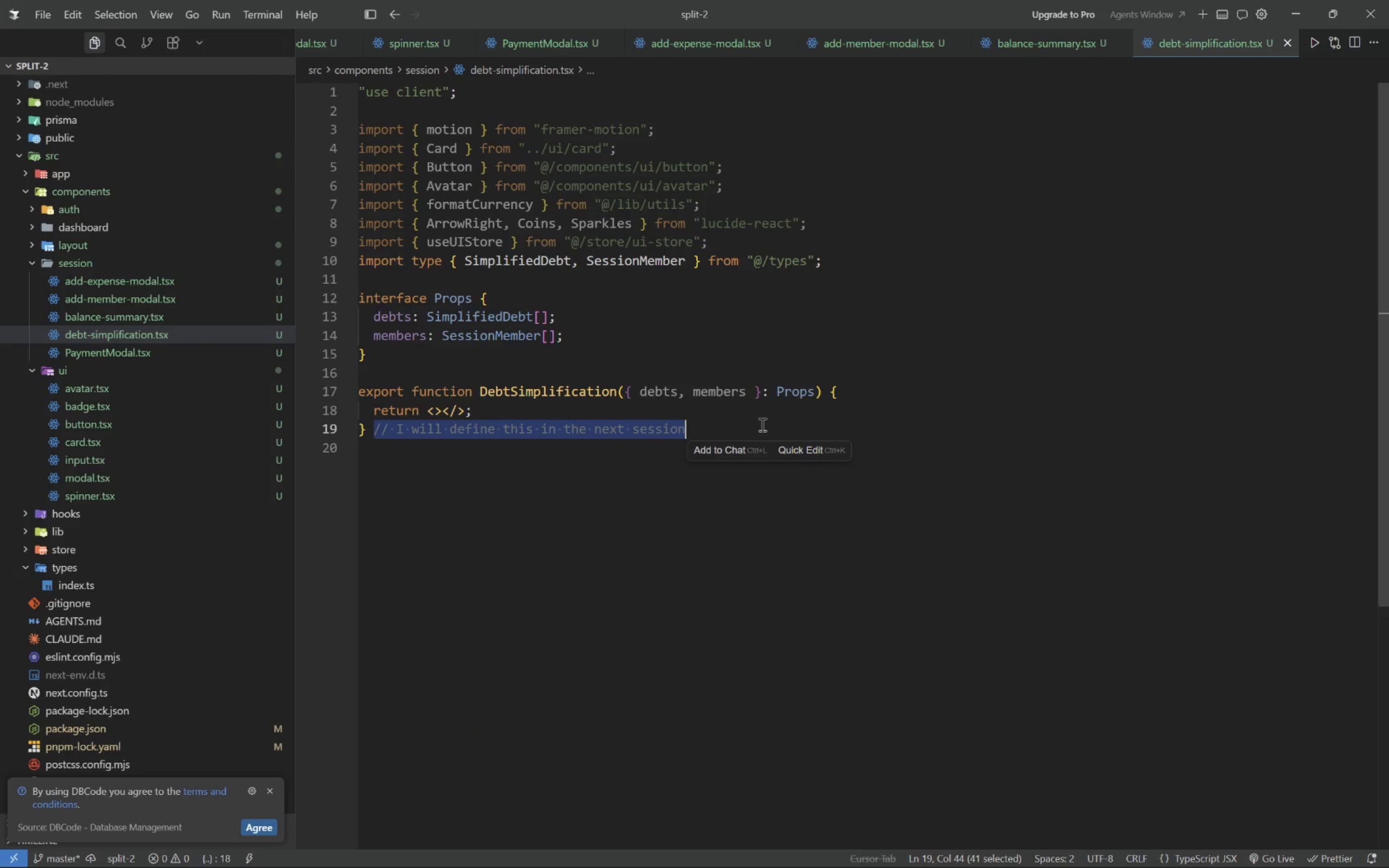 
key(Alt+Backspace)
 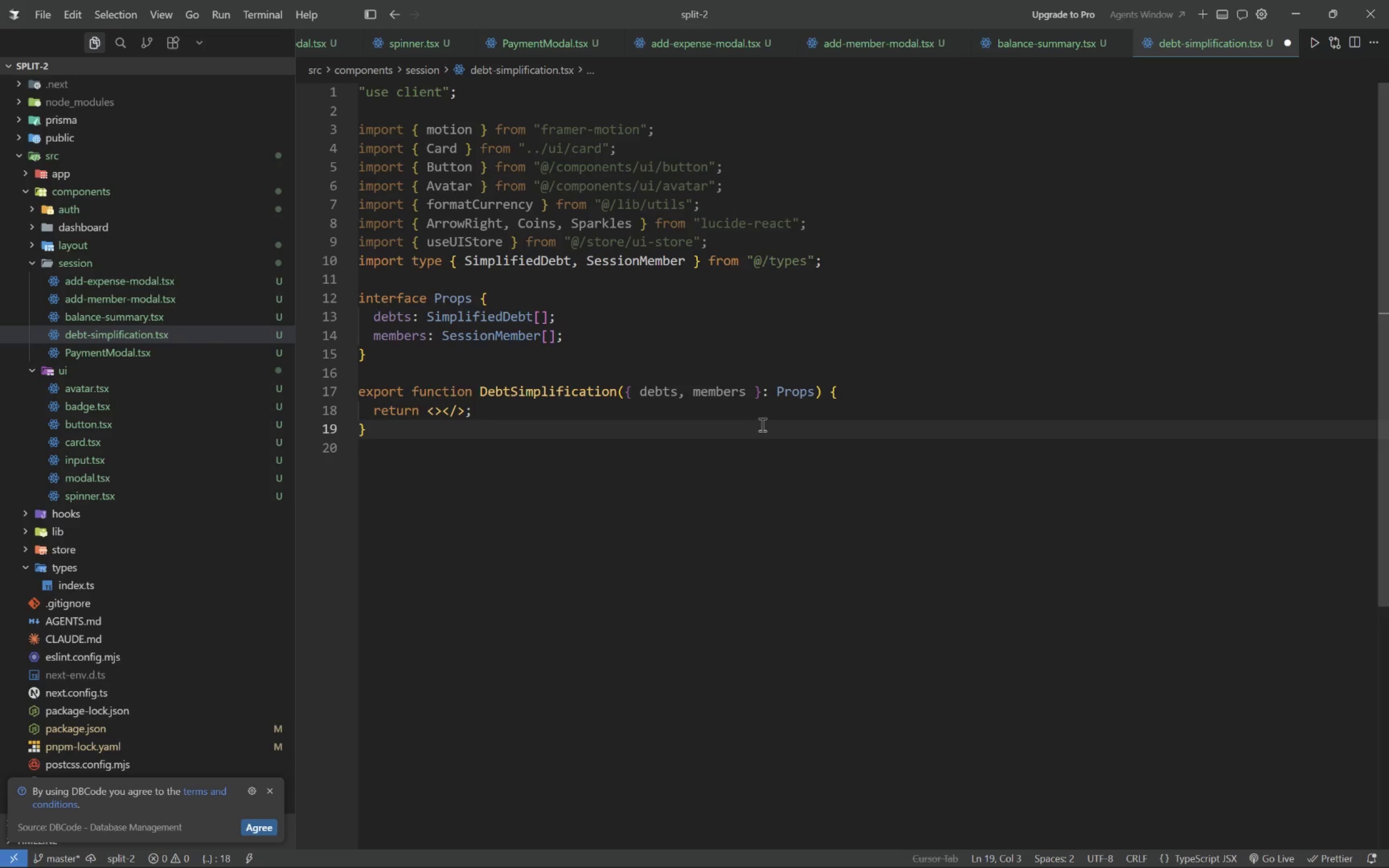 
key(Backspace)
 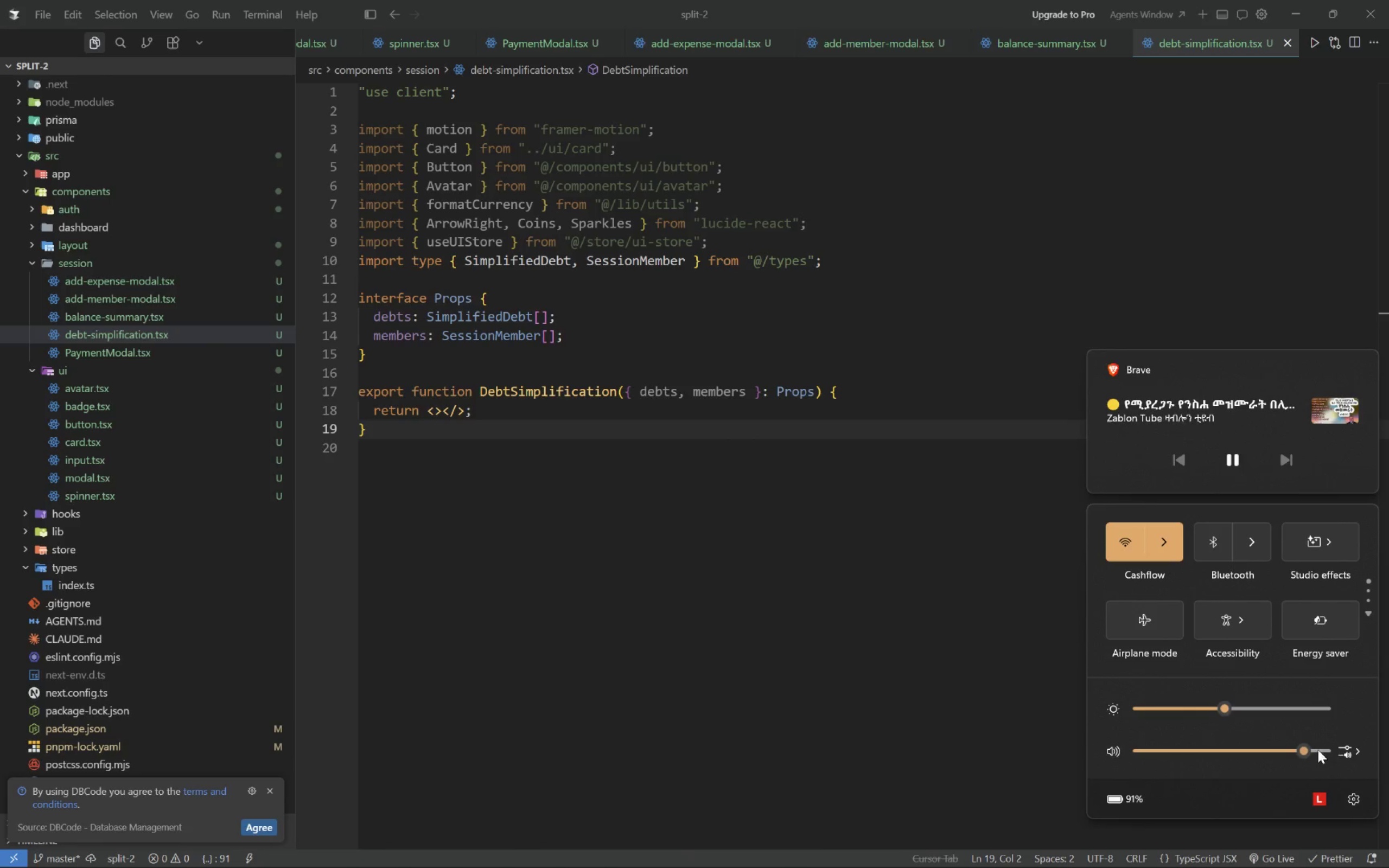 
wait(6.64)
 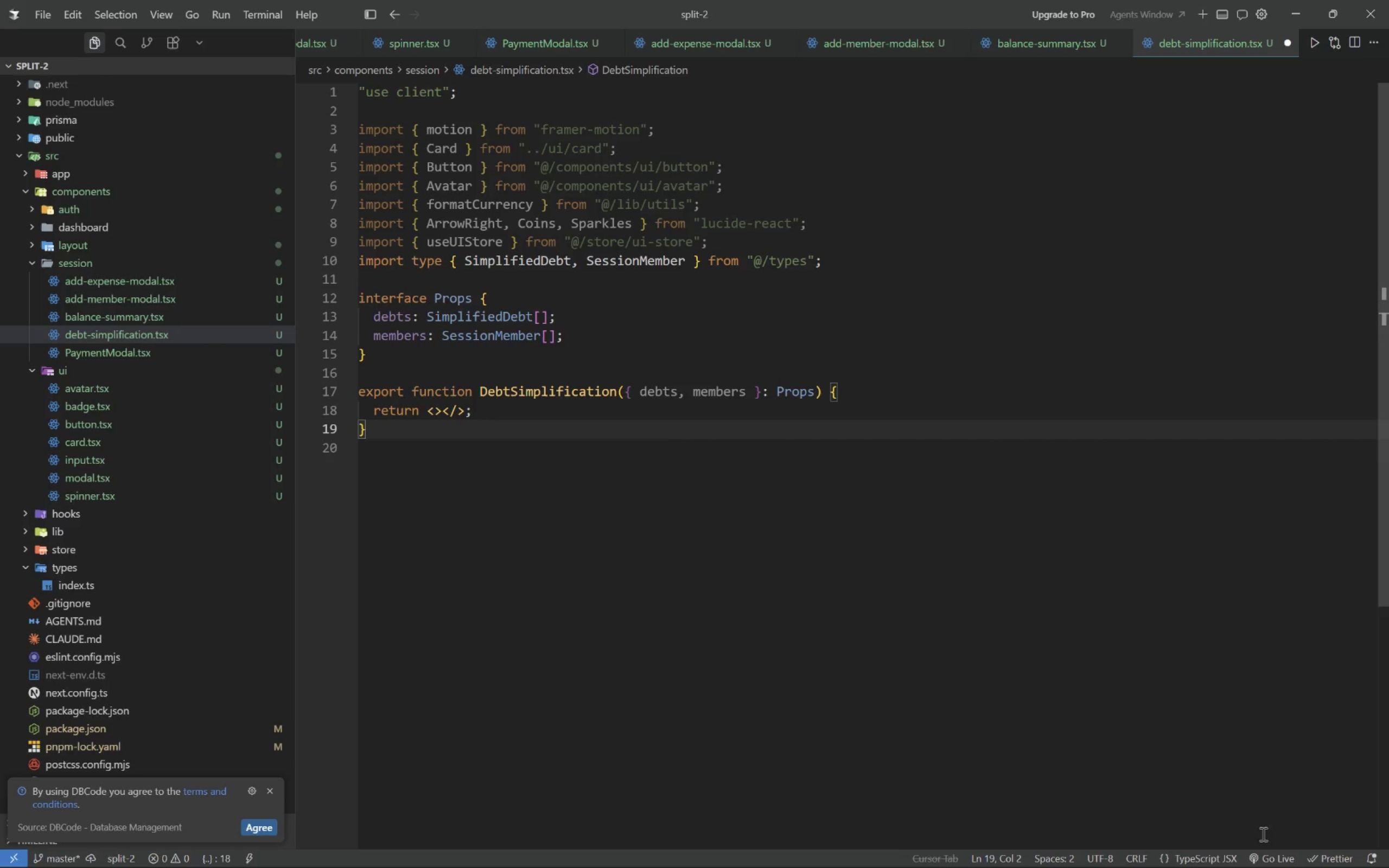 
left_click_drag(start_coordinate=[1322, 749], to_coordinate=[1335, 748])
 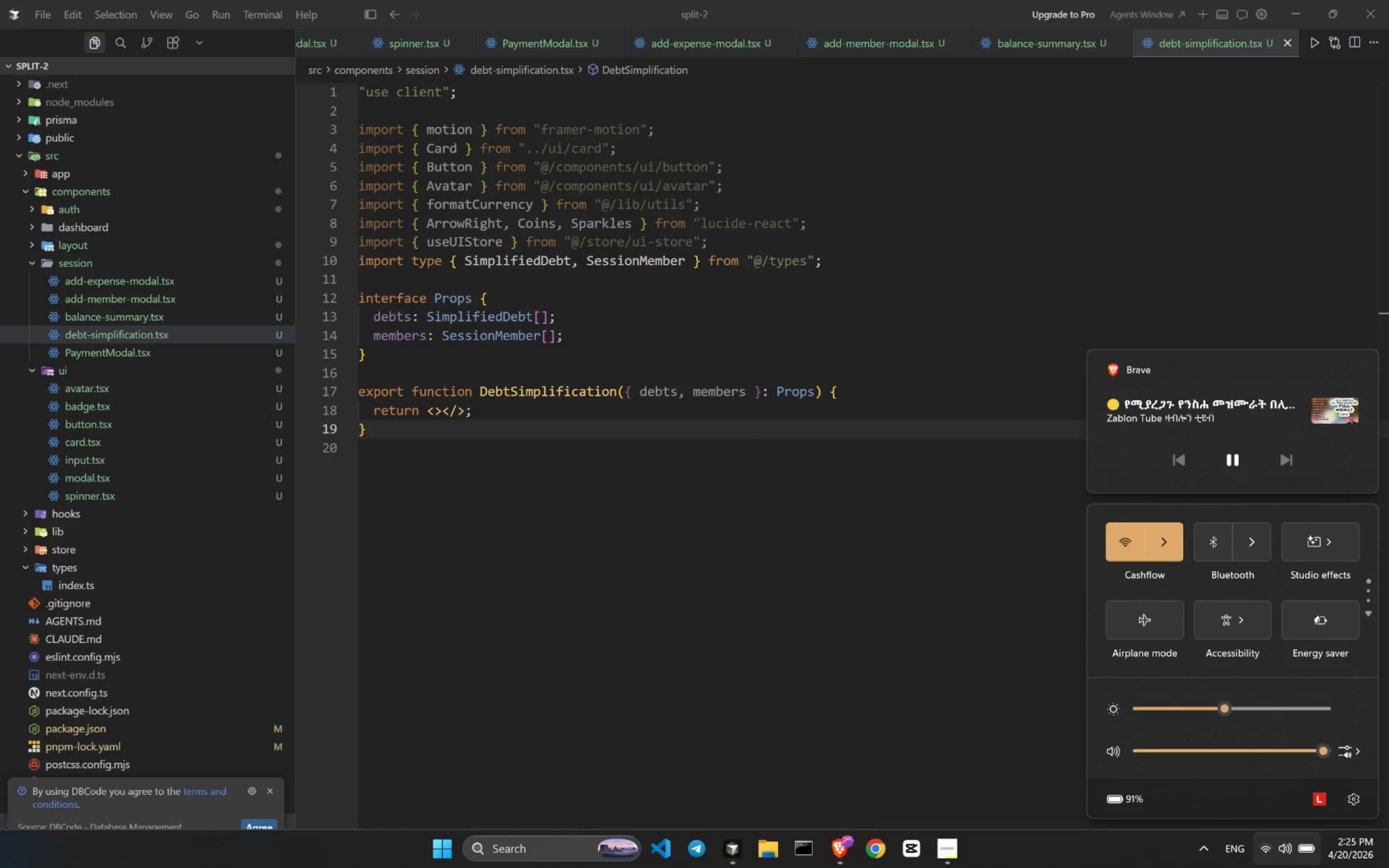 
left_click([1284, 844])
 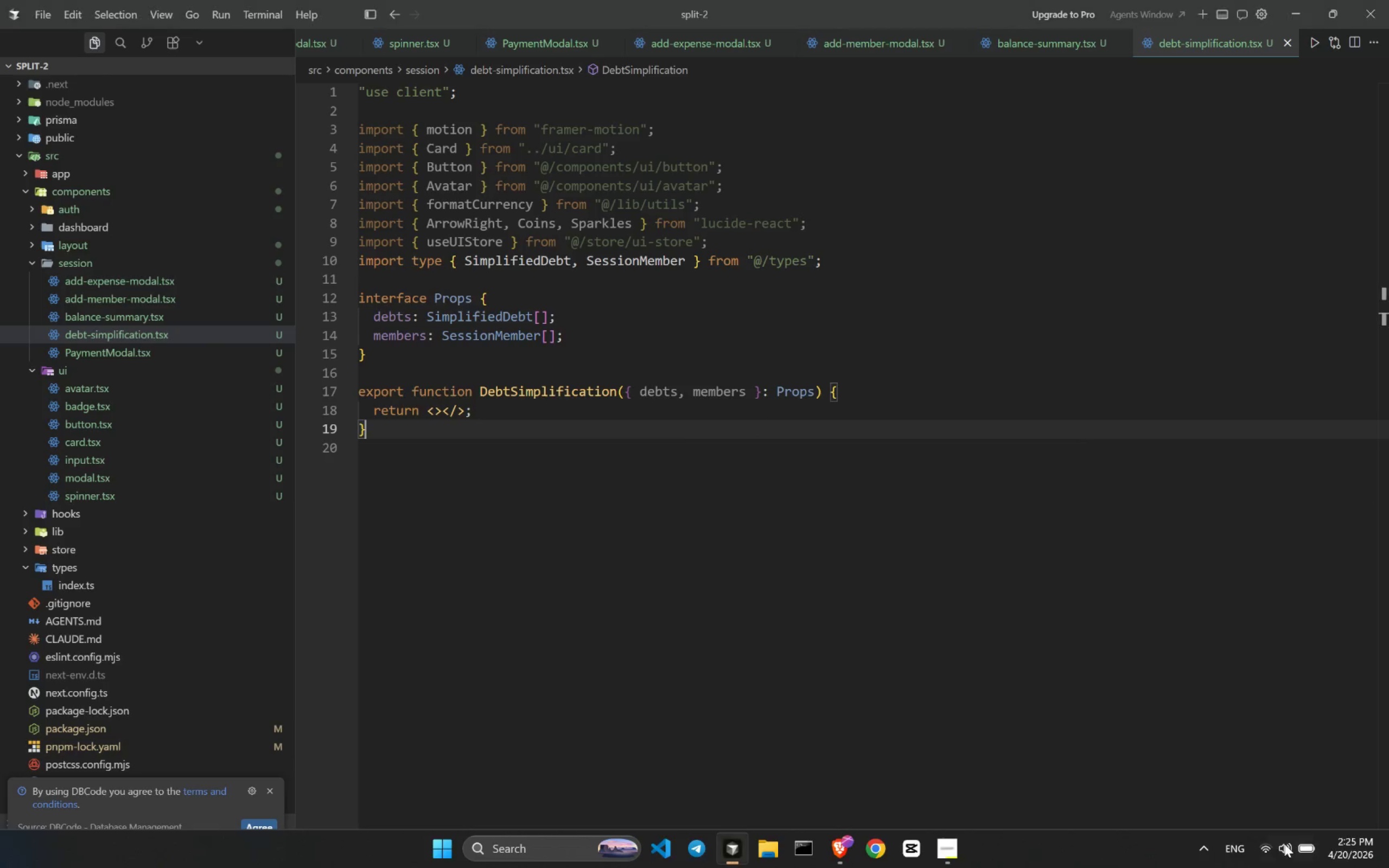 
left_click([1284, 844])
 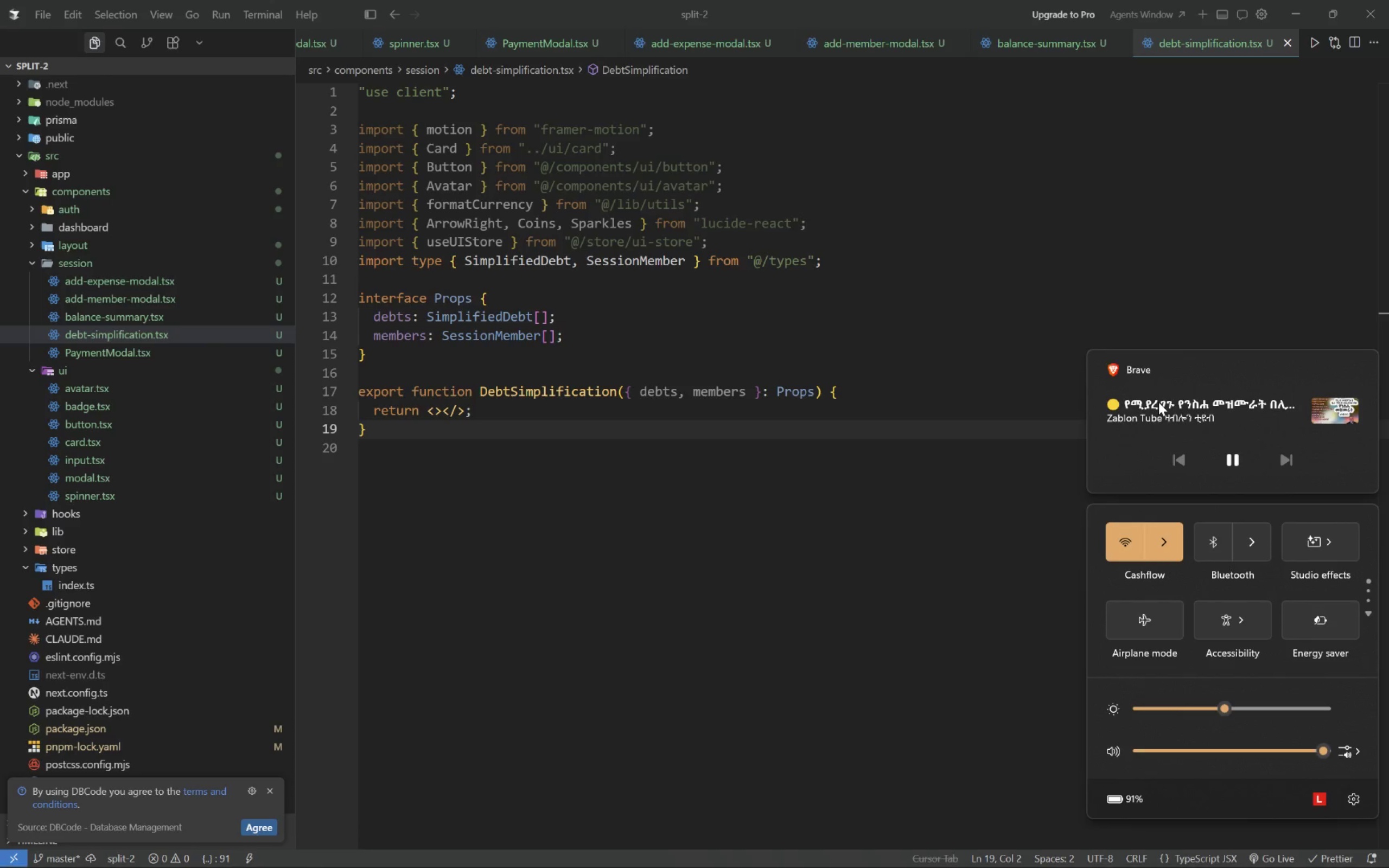 
left_click([1340, 403])
 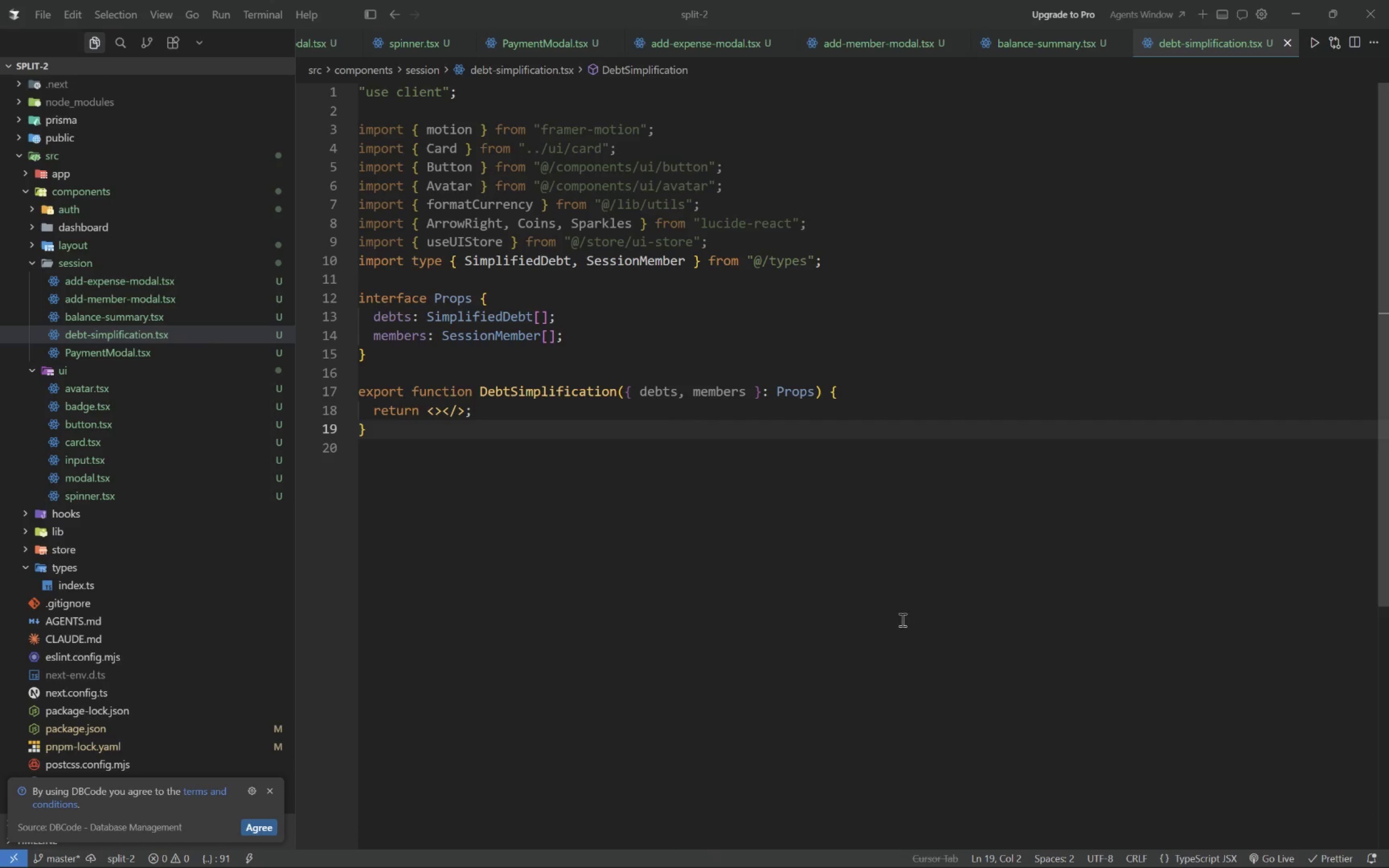 
key(Alt+Tab)
 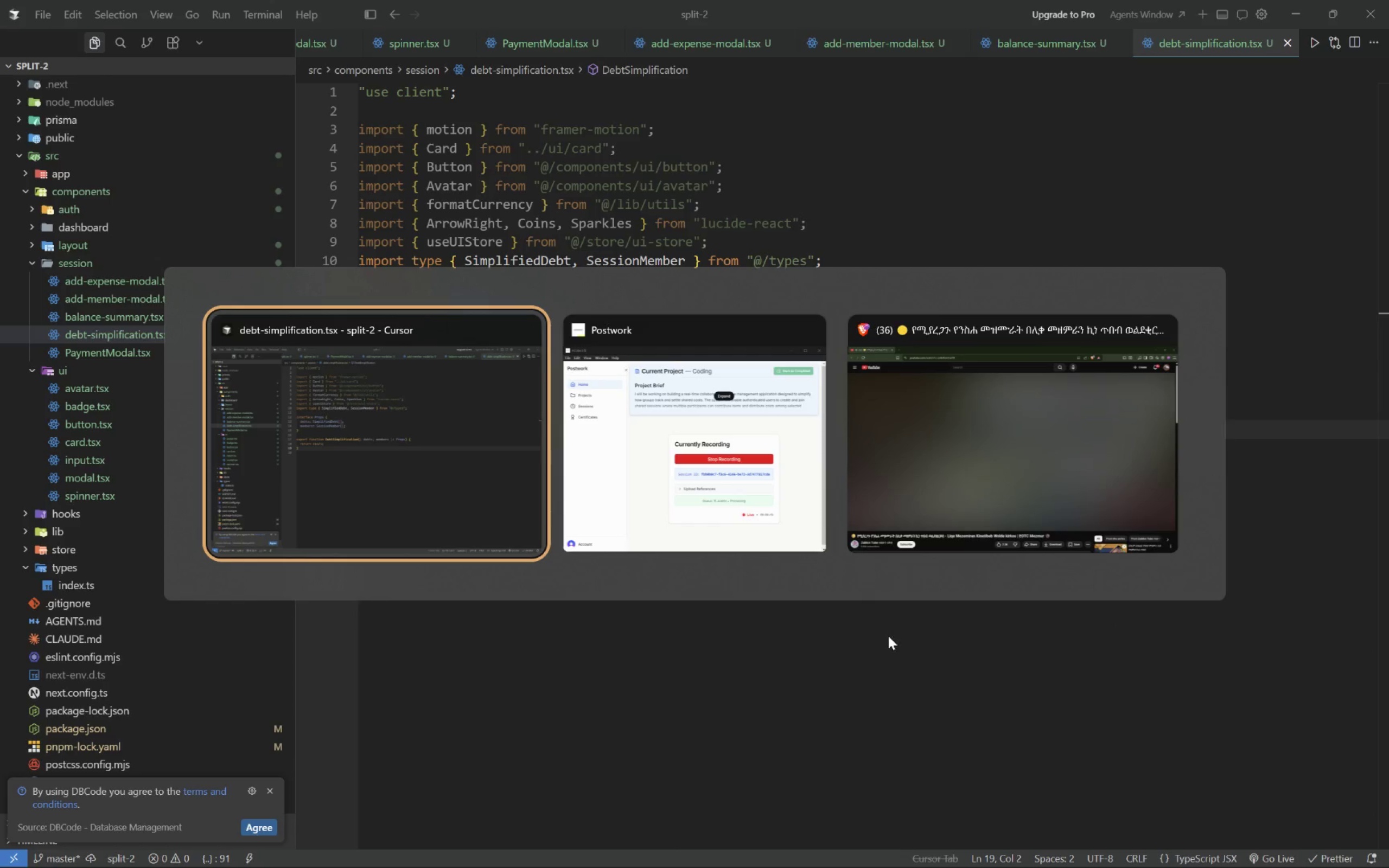 
key(Alt+Tab)
 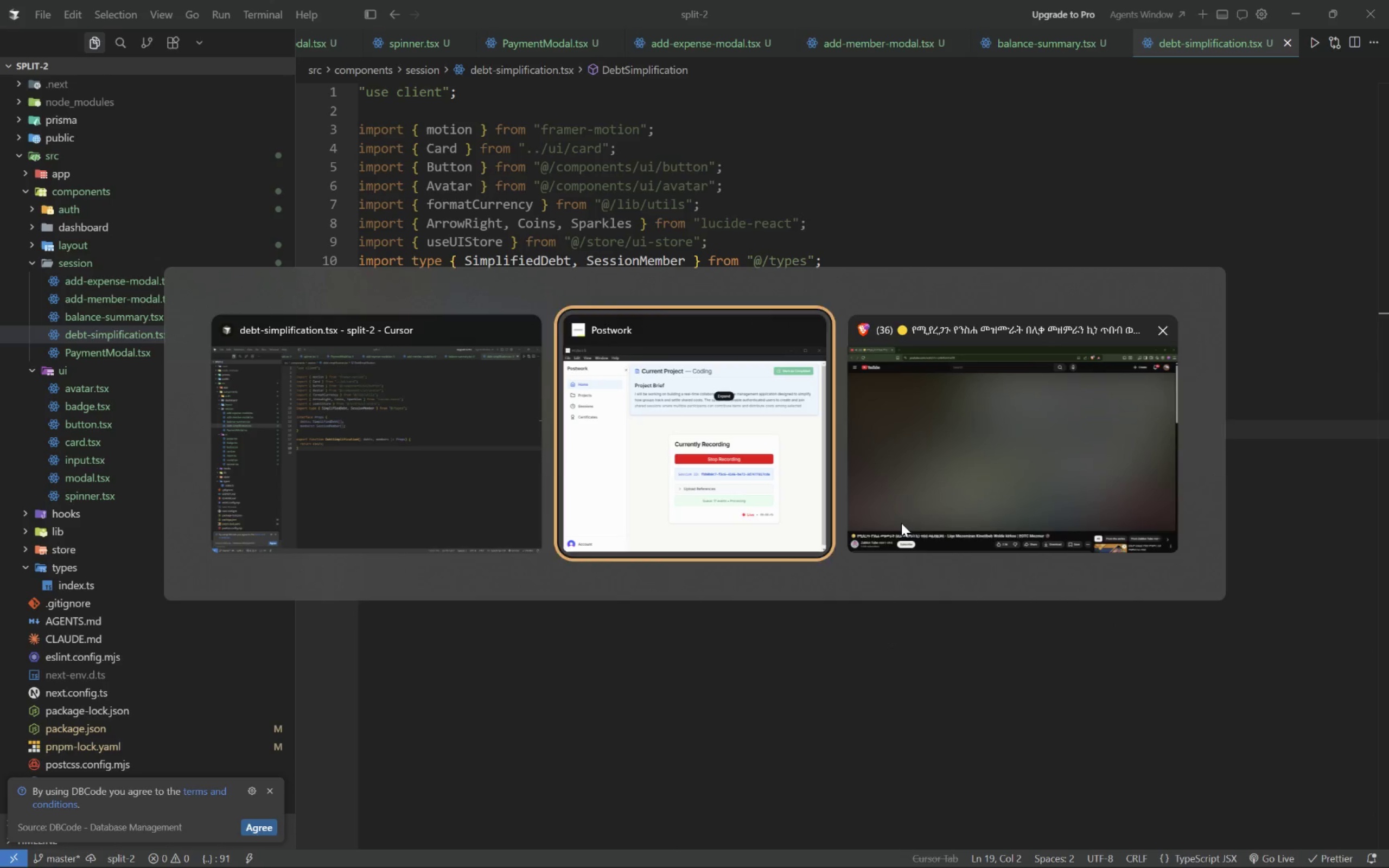 
key(Alt+Tab)
 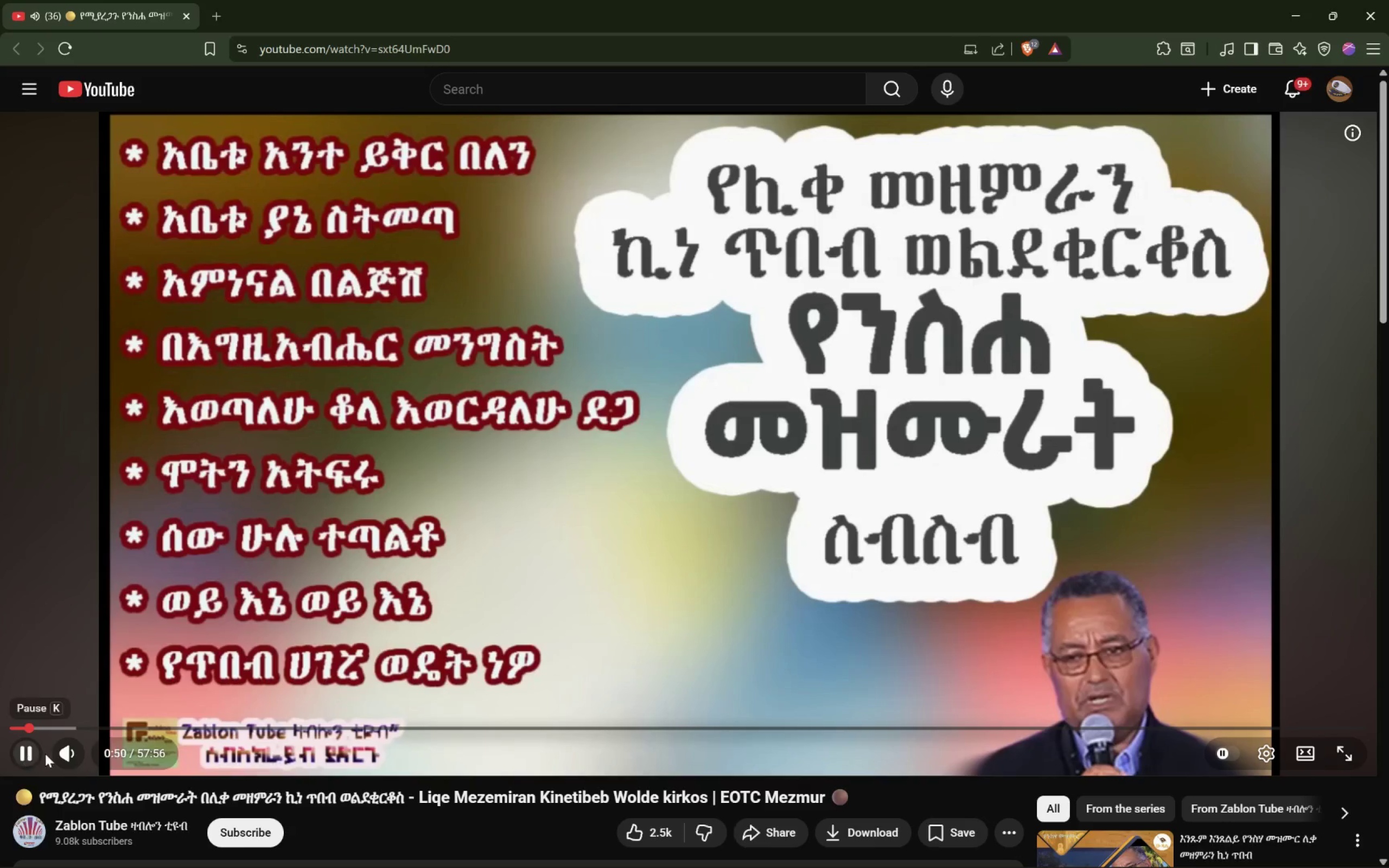 
left_click_drag(start_coordinate=[99, 751], to_coordinate=[102, 751])
 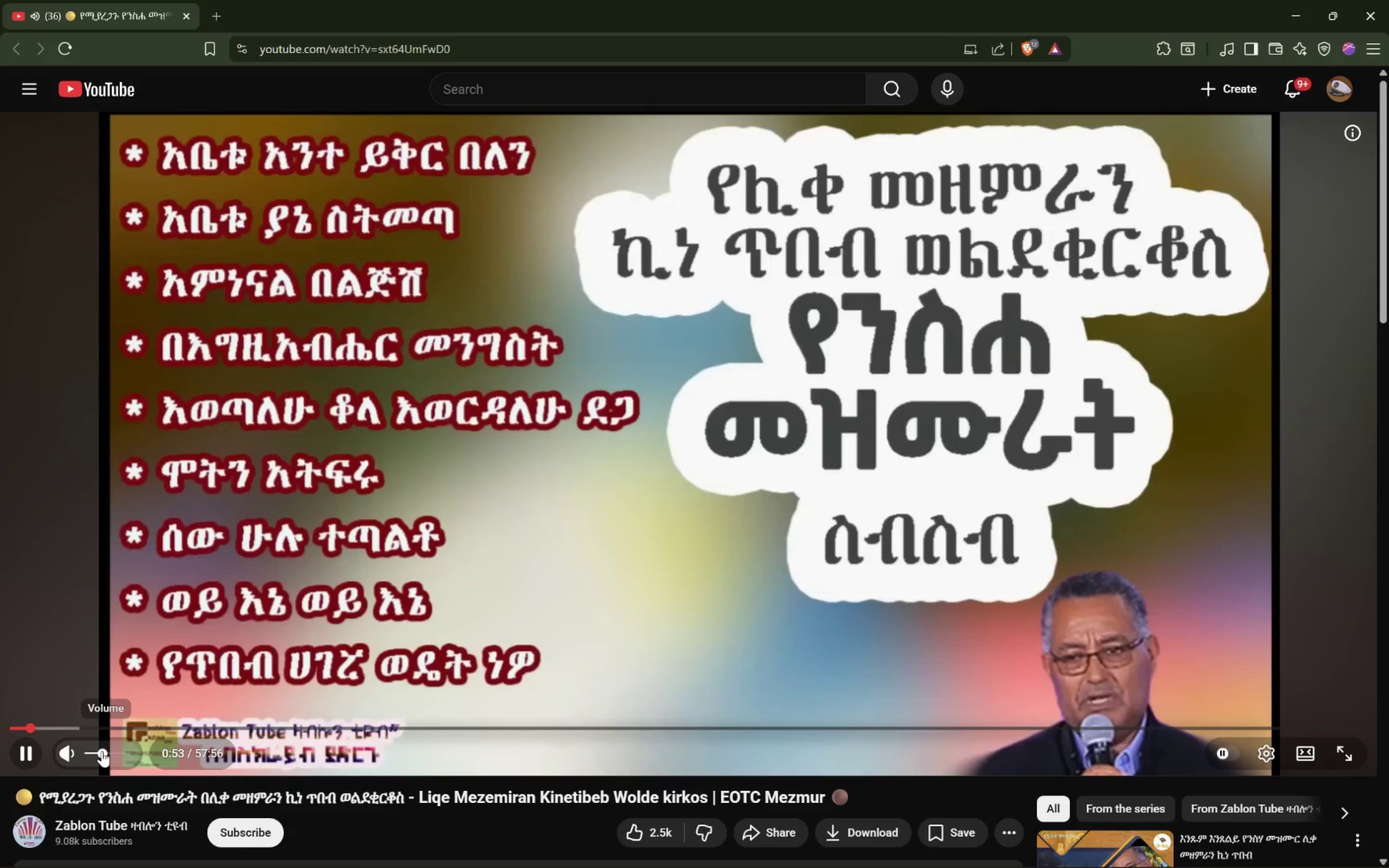 
left_click_drag(start_coordinate=[102, 751], to_coordinate=[109, 749])
 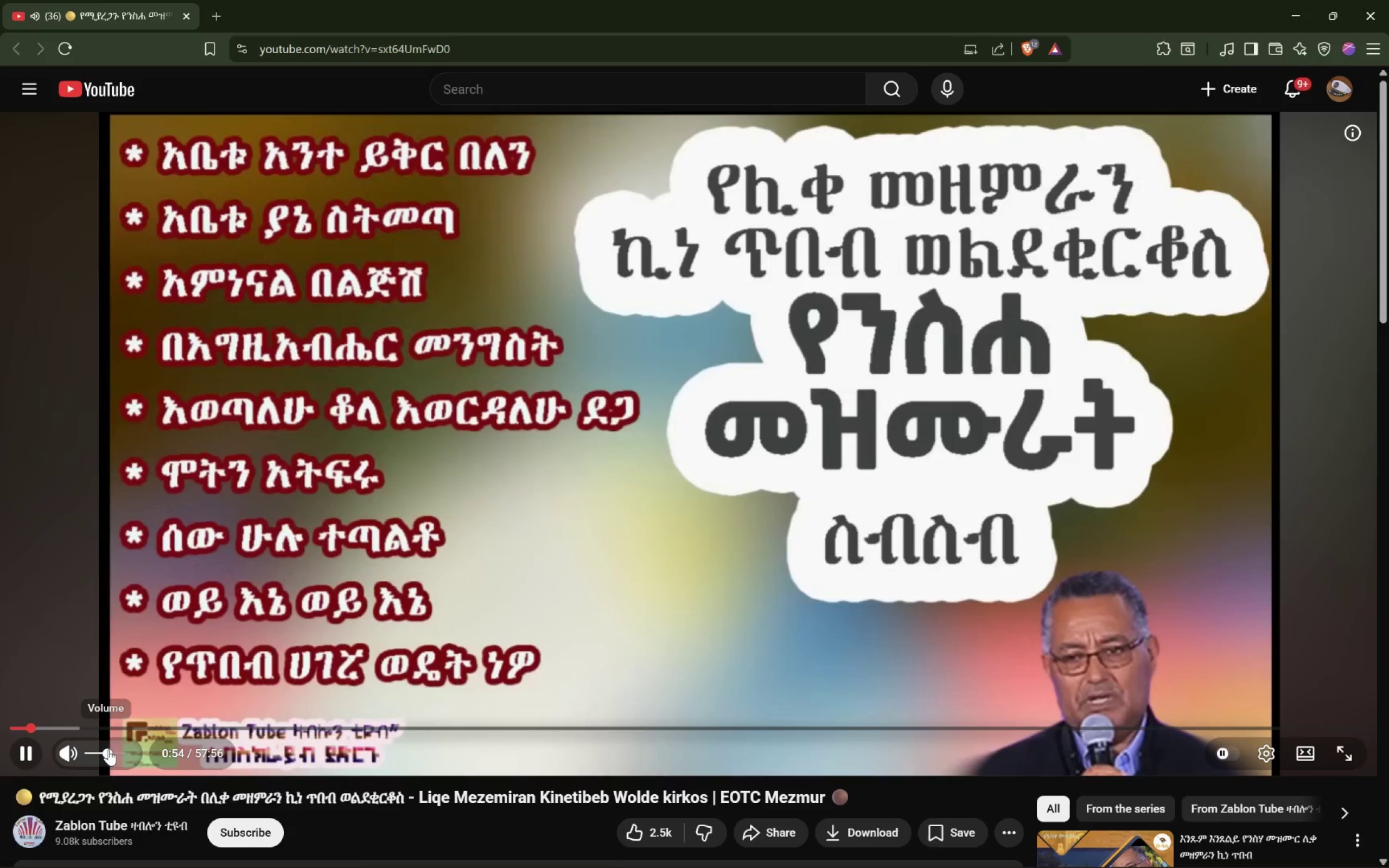 
key(Alt+Tab)
 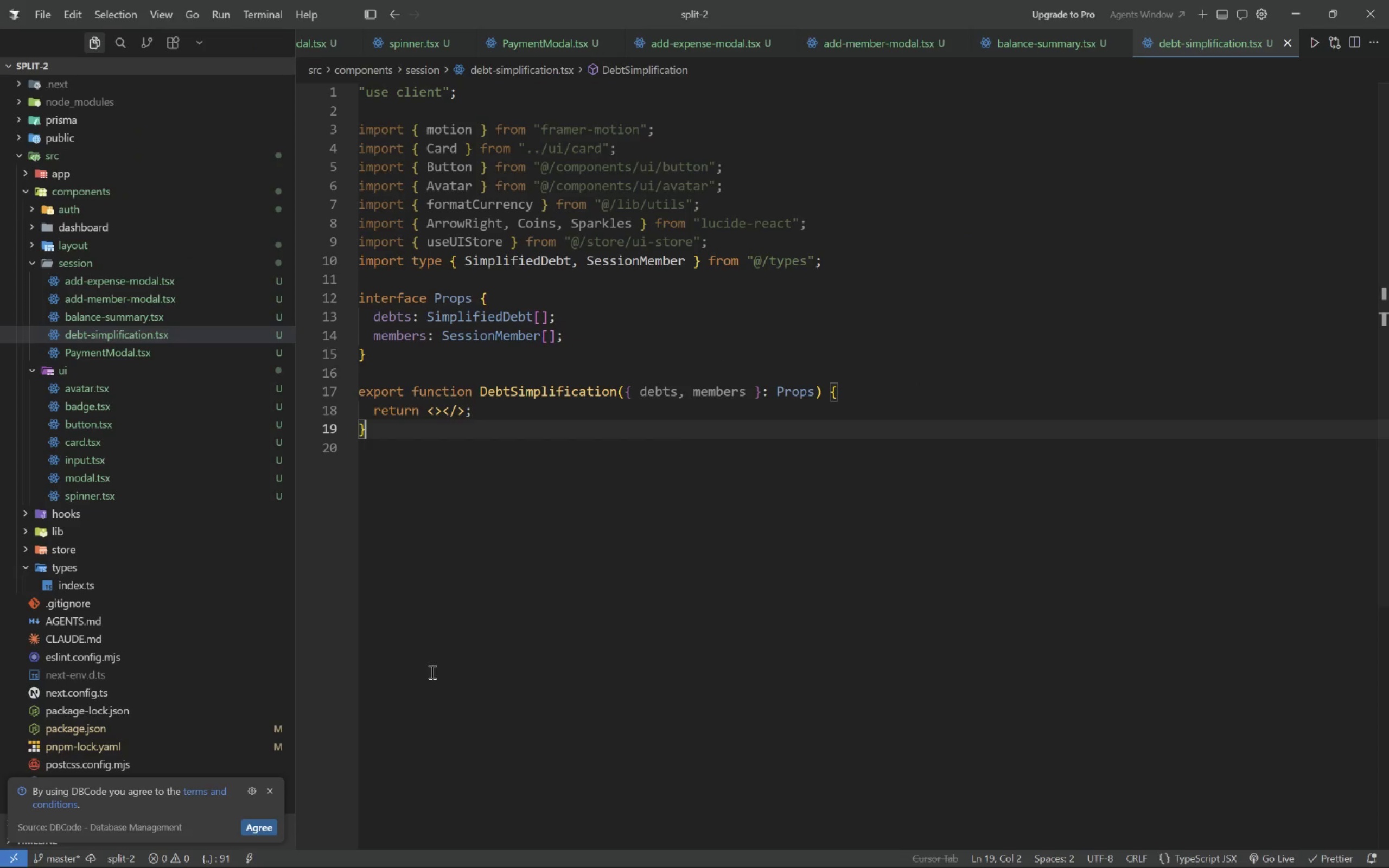 
key(Alt+Tab)
 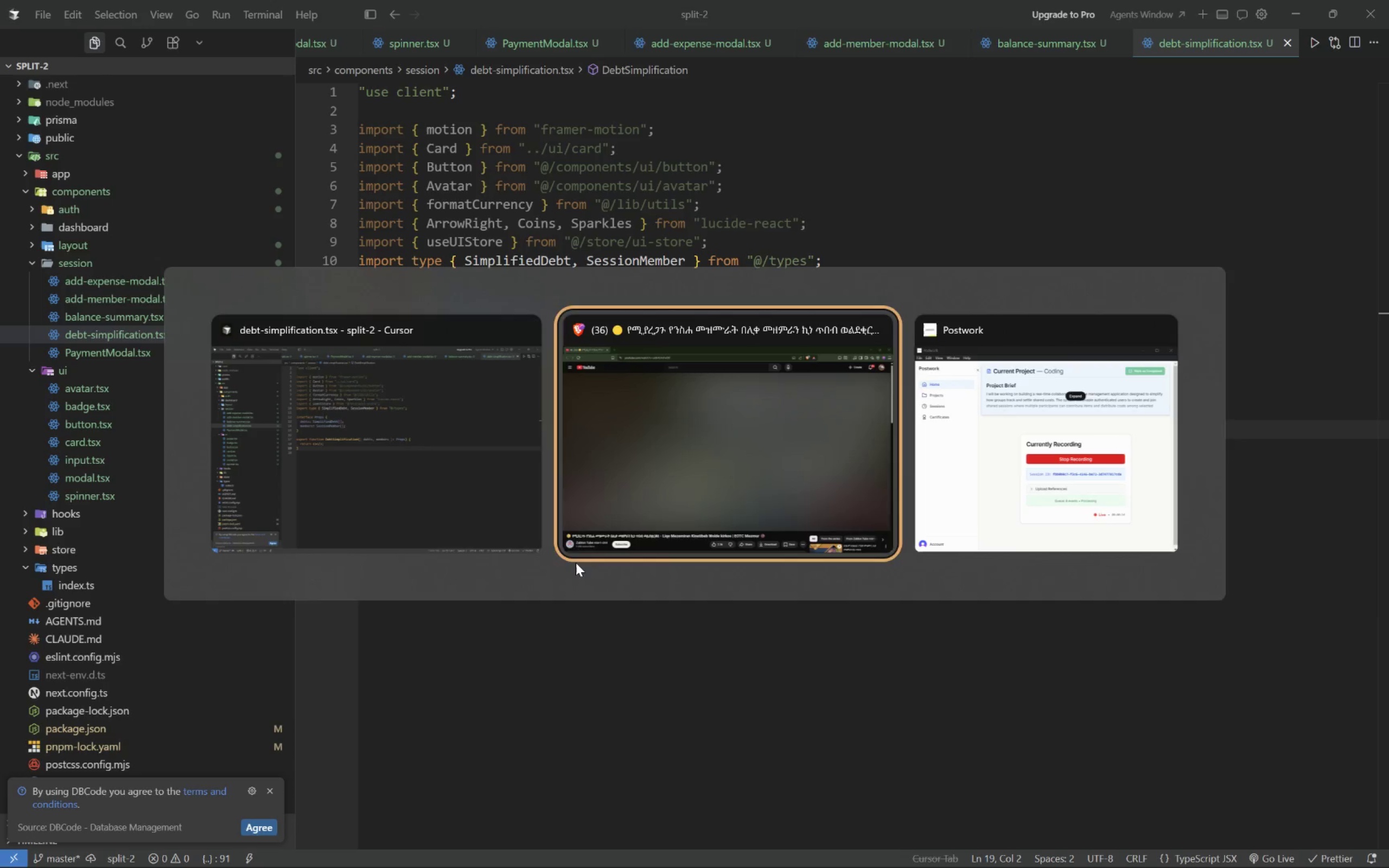 
key(Alt+Tab)